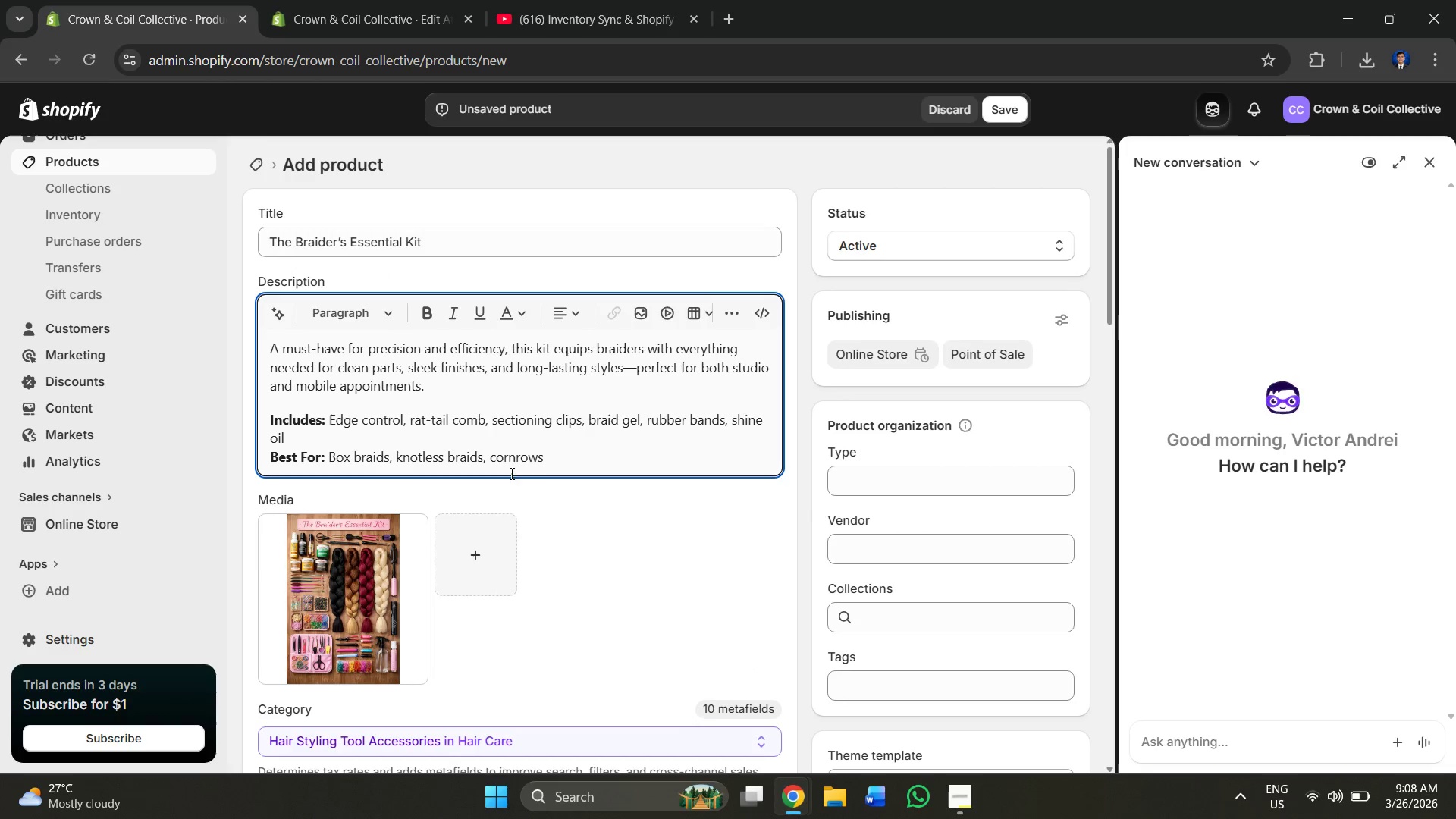 
double_click([551, 445])
 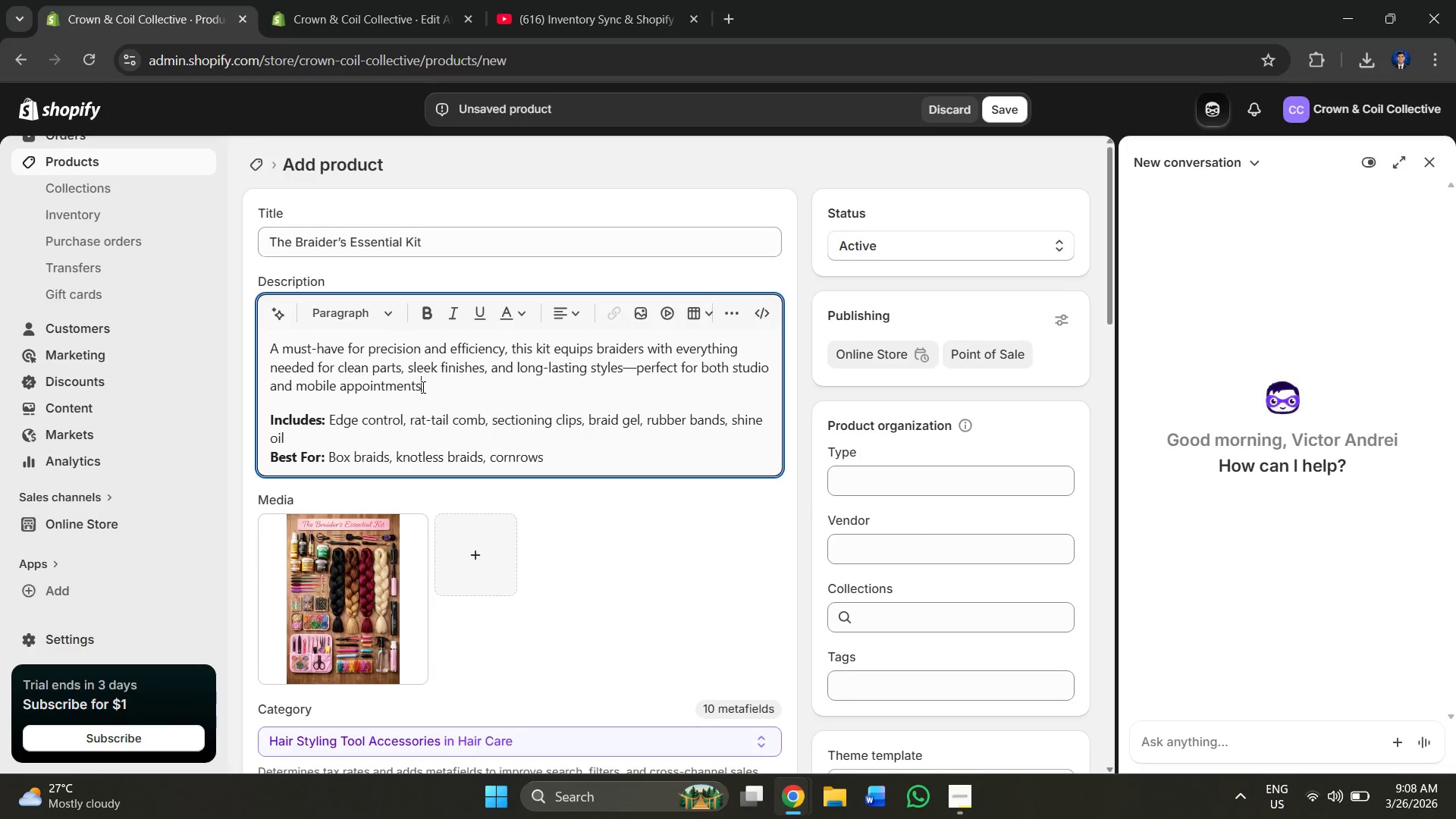 
double_click([434, 385])
 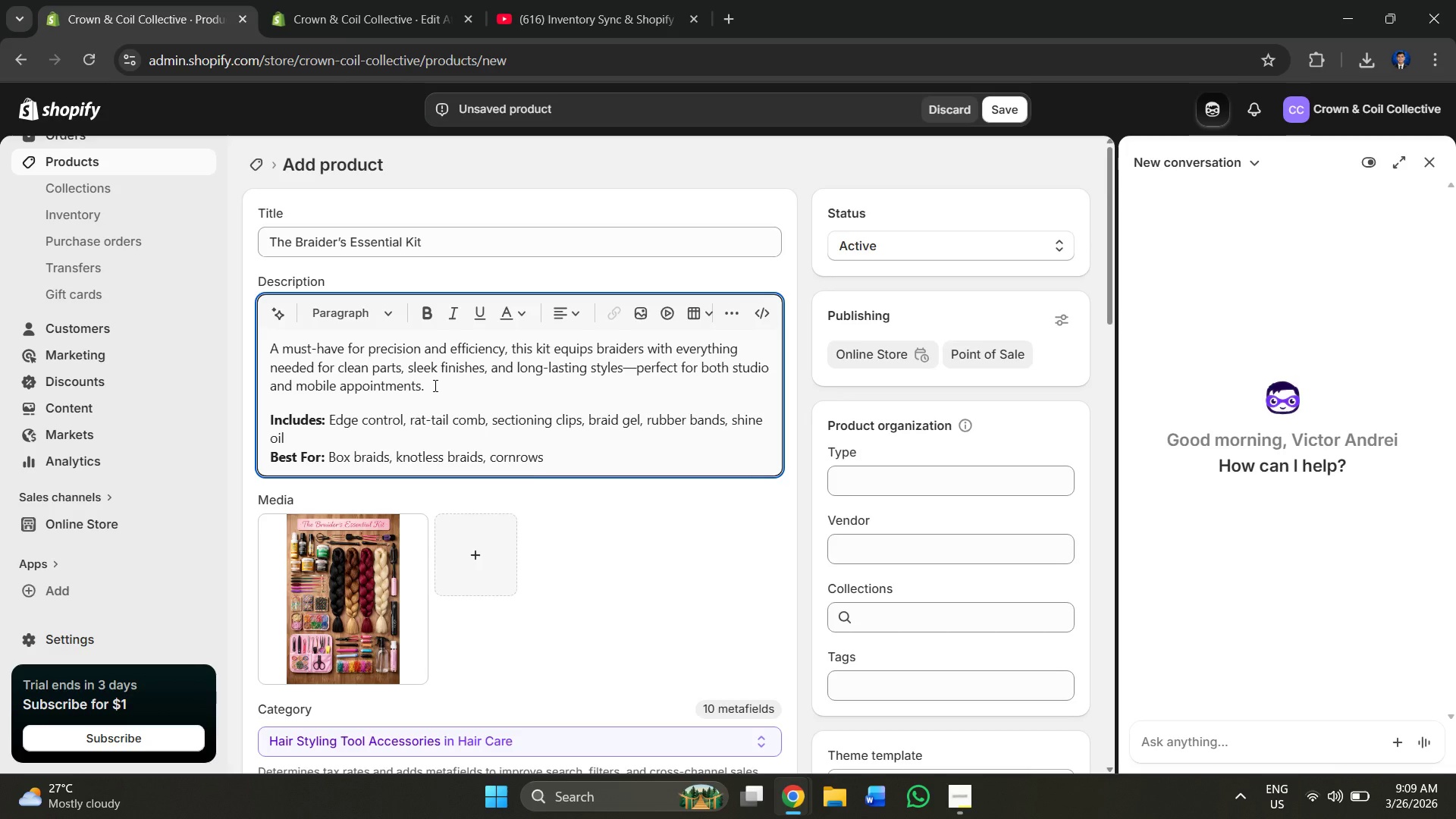 
key(Shift+Enter)
 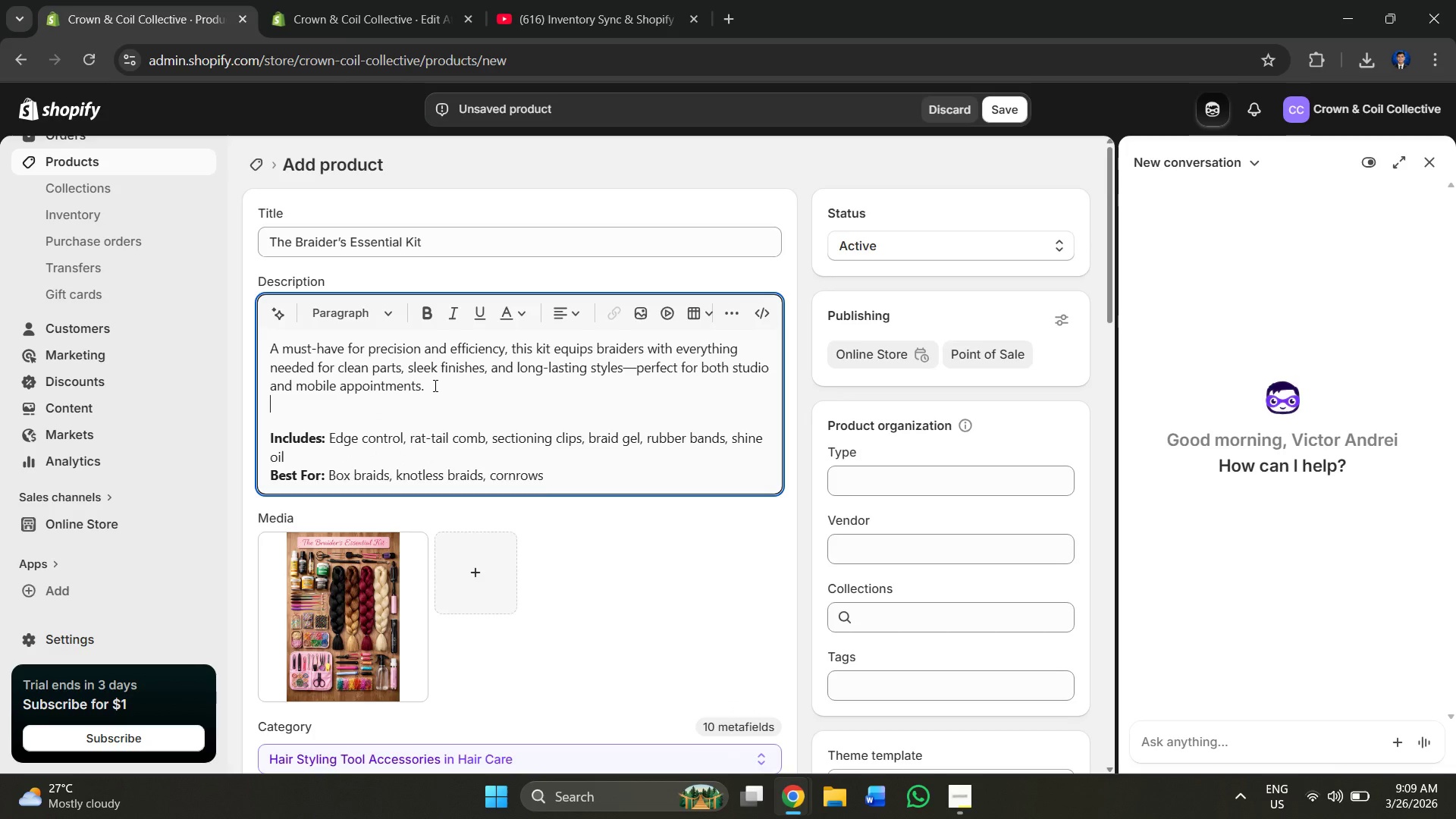 
key(Shift+Enter)
 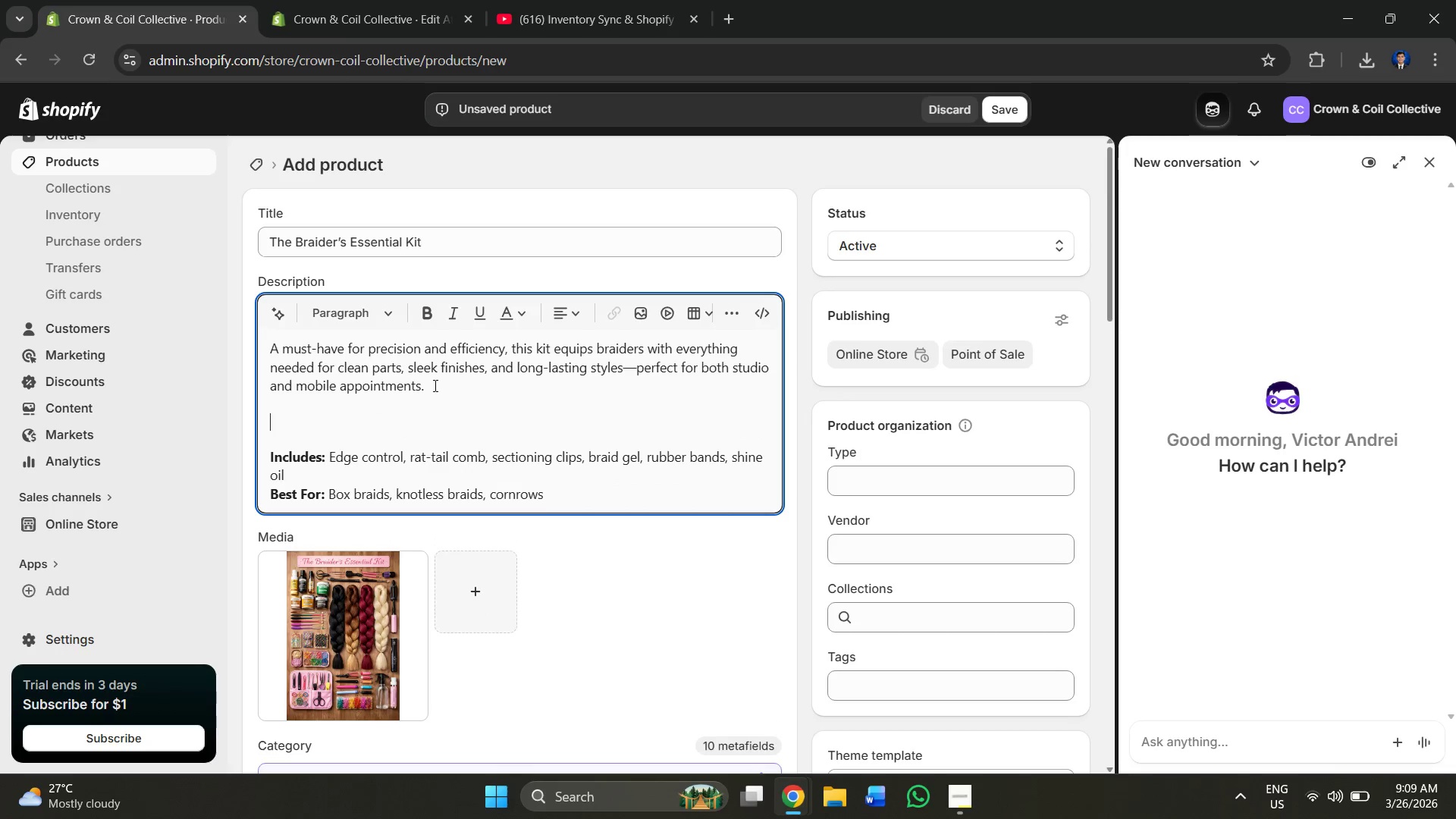 
key(Control+V)
 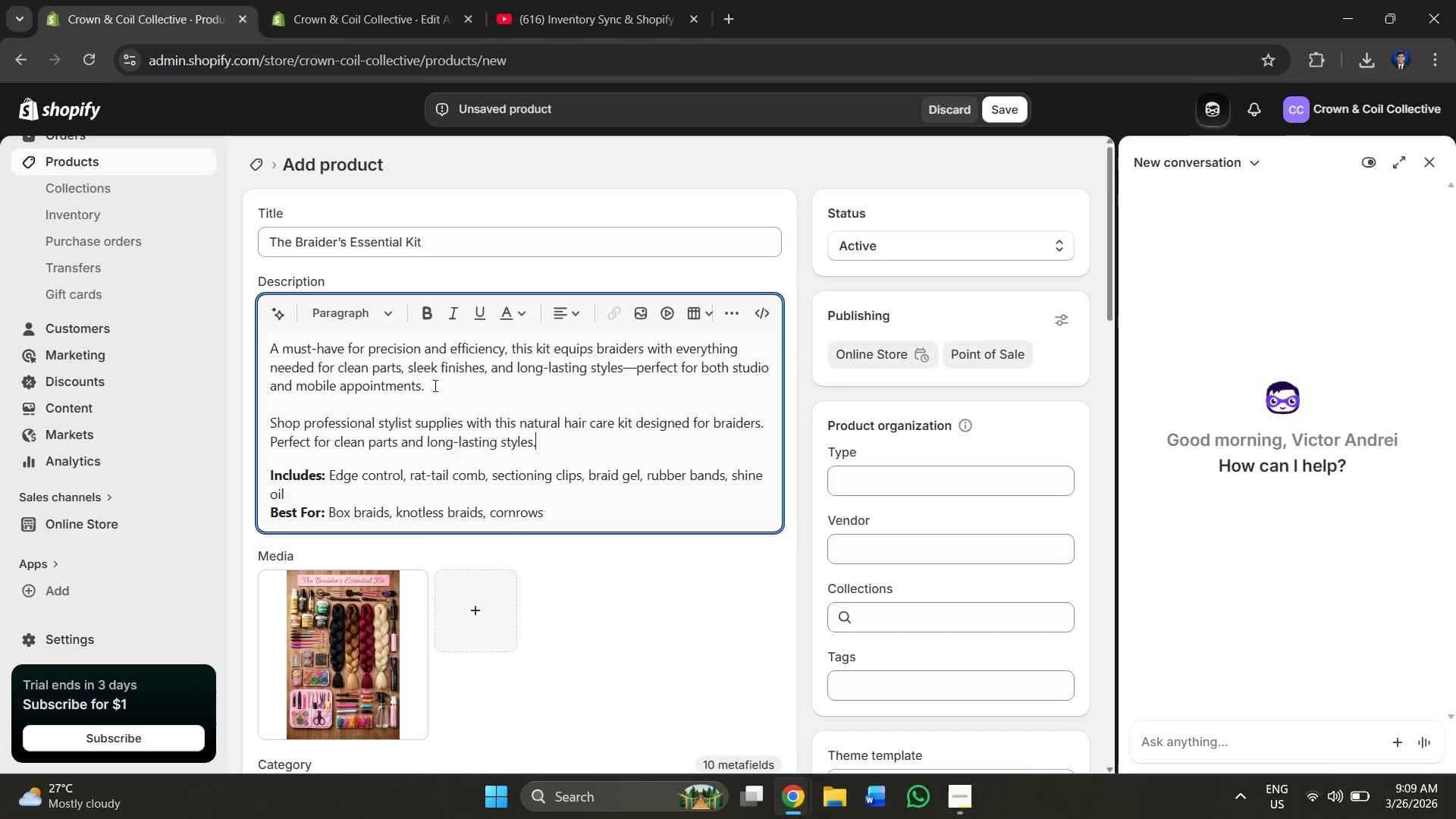 
key(Enter)
 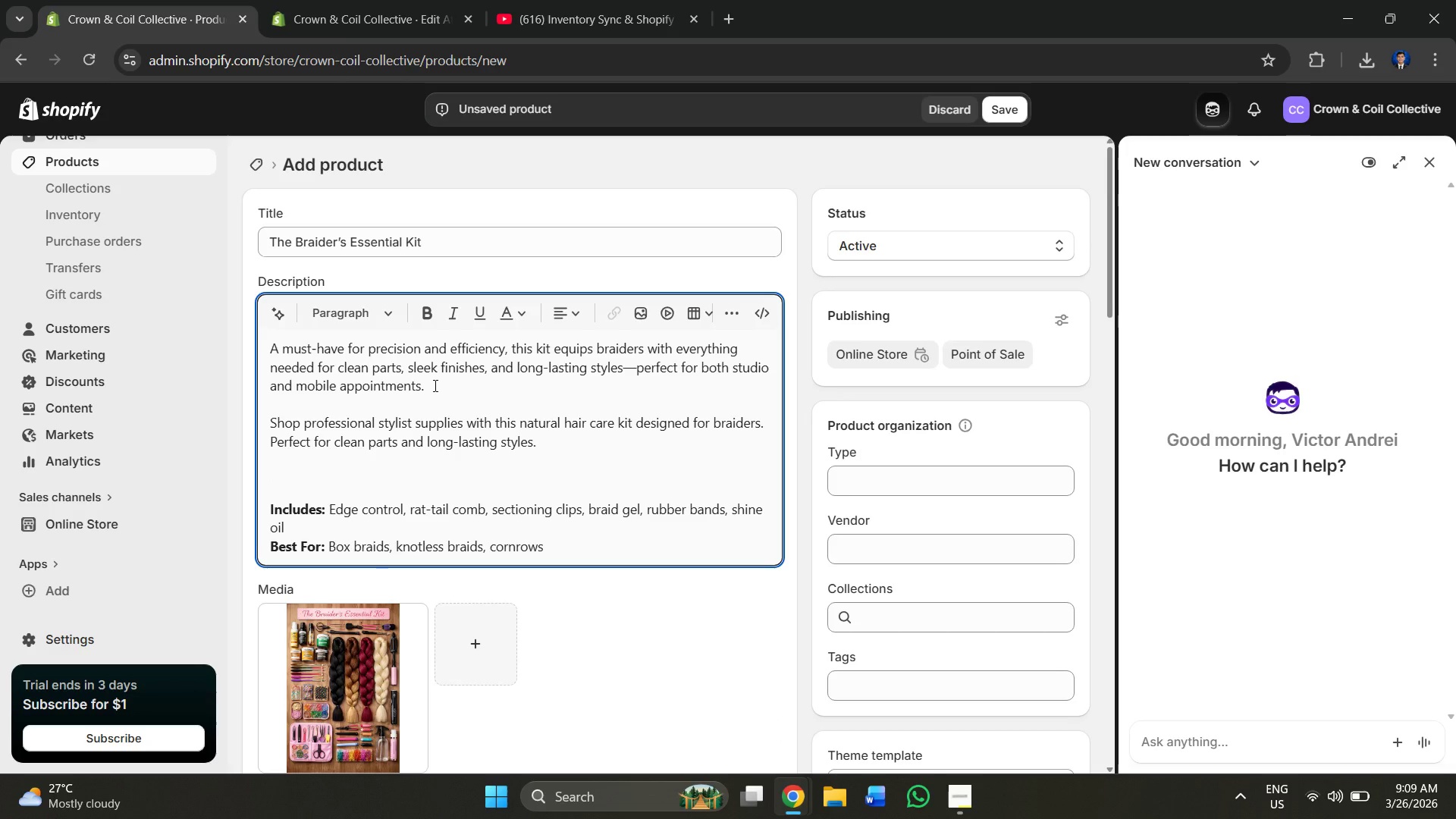 
key(Backspace)
 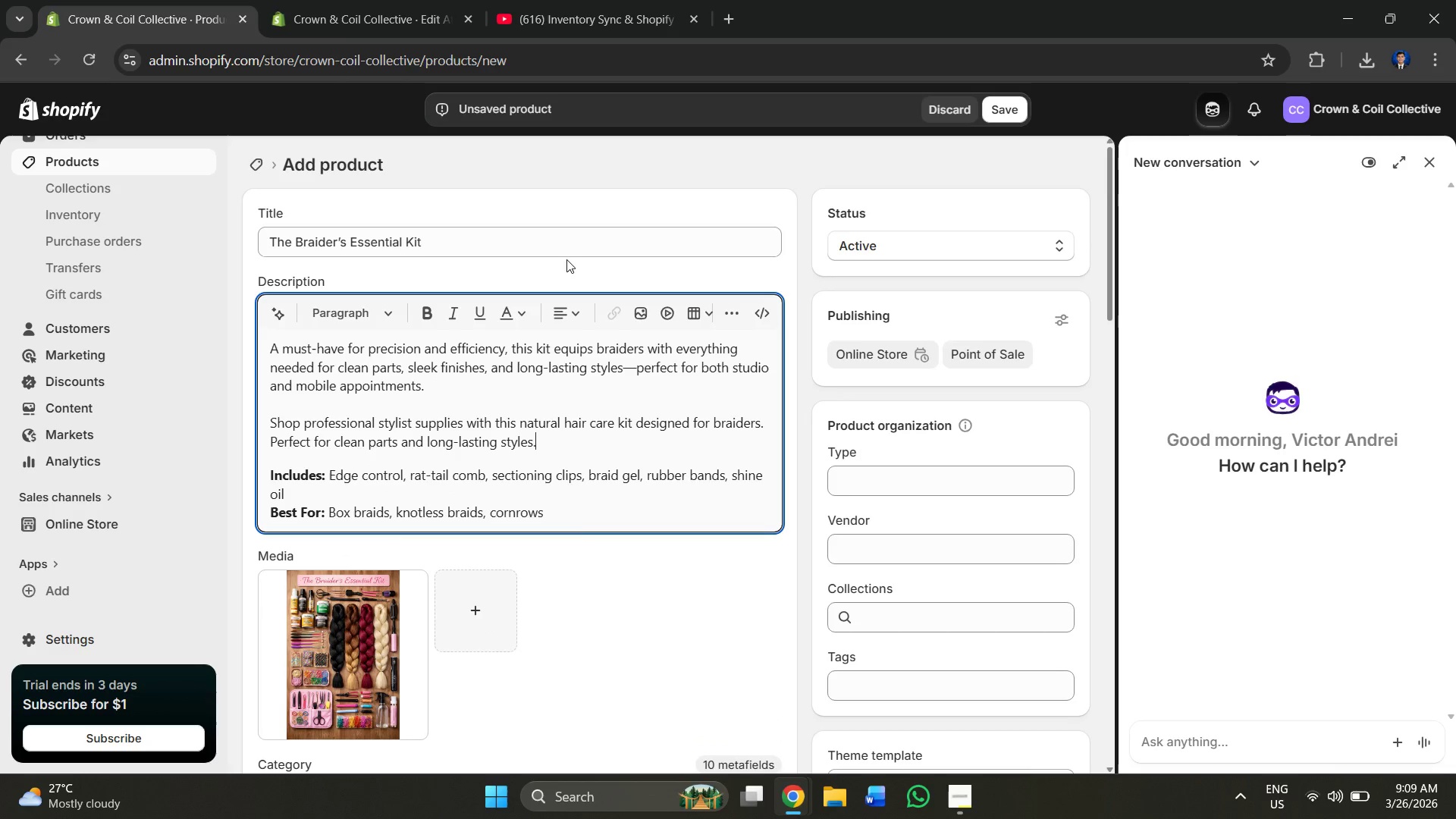 
scroll: coordinate [494, 433], scroll_direction: down, amount: 13.0
 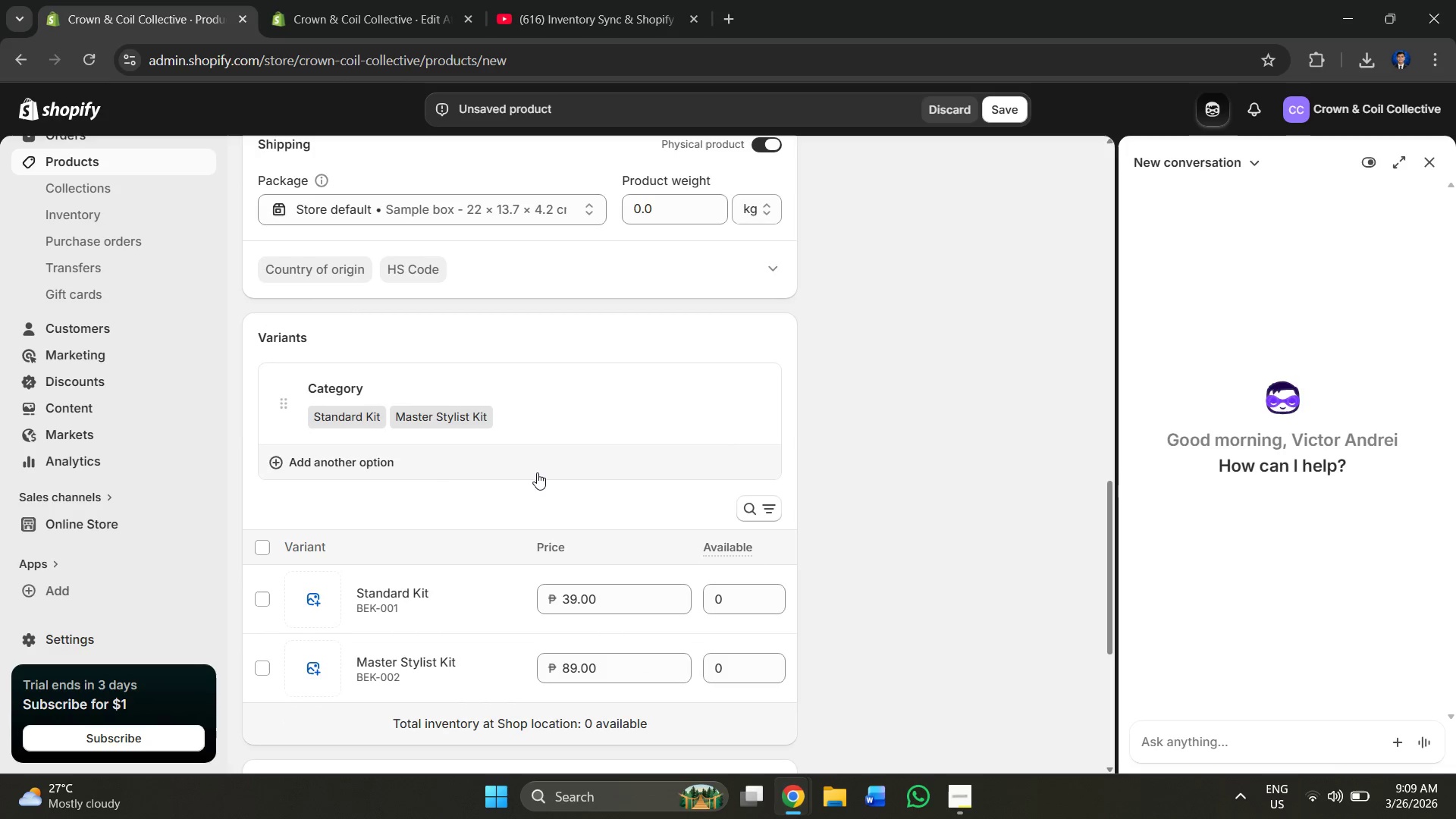 
scroll: coordinate [564, 461], scroll_direction: up, amount: 7.0
 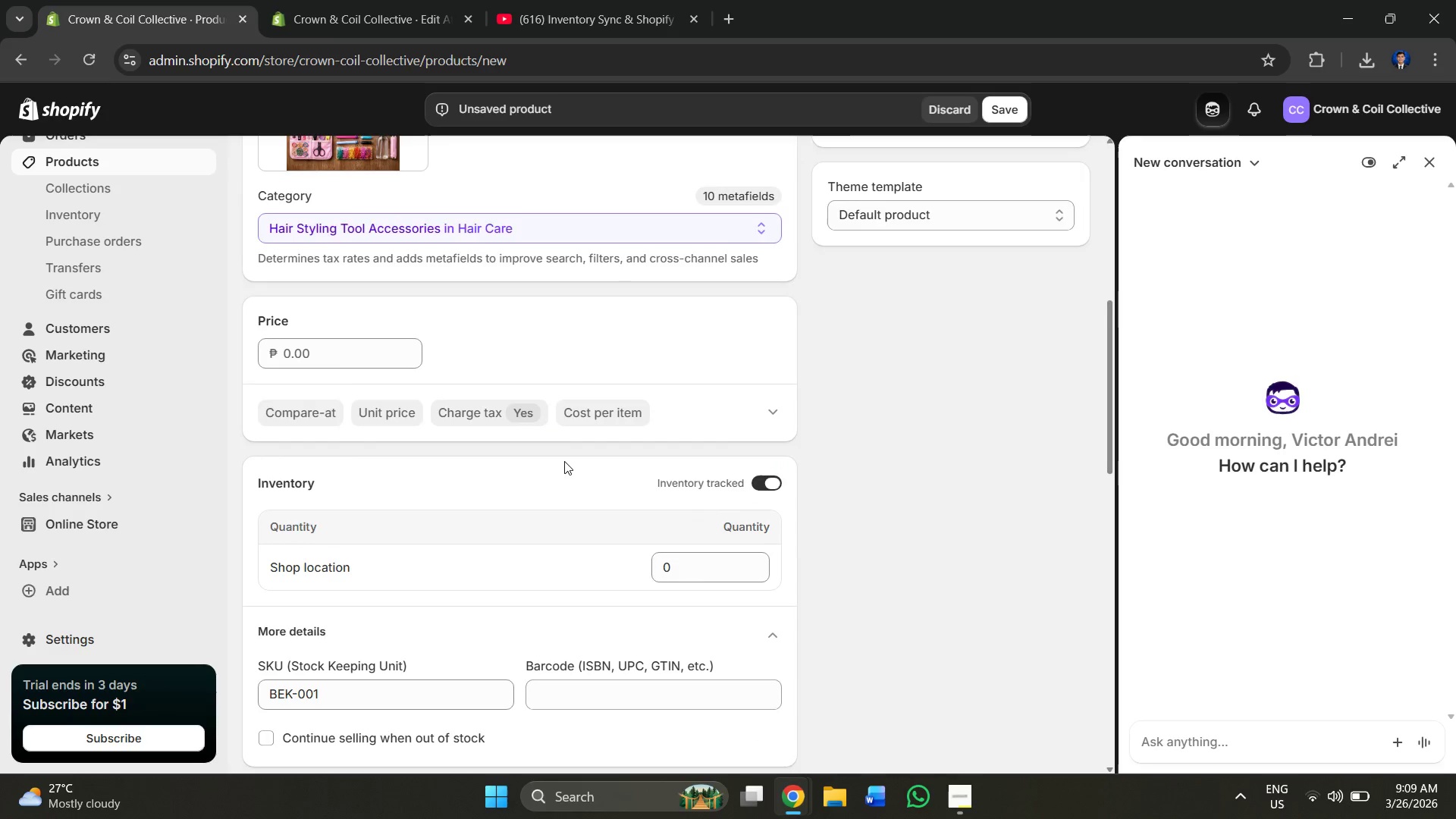 
scroll: coordinate [565, 461], scroll_direction: down, amount: 6.0
 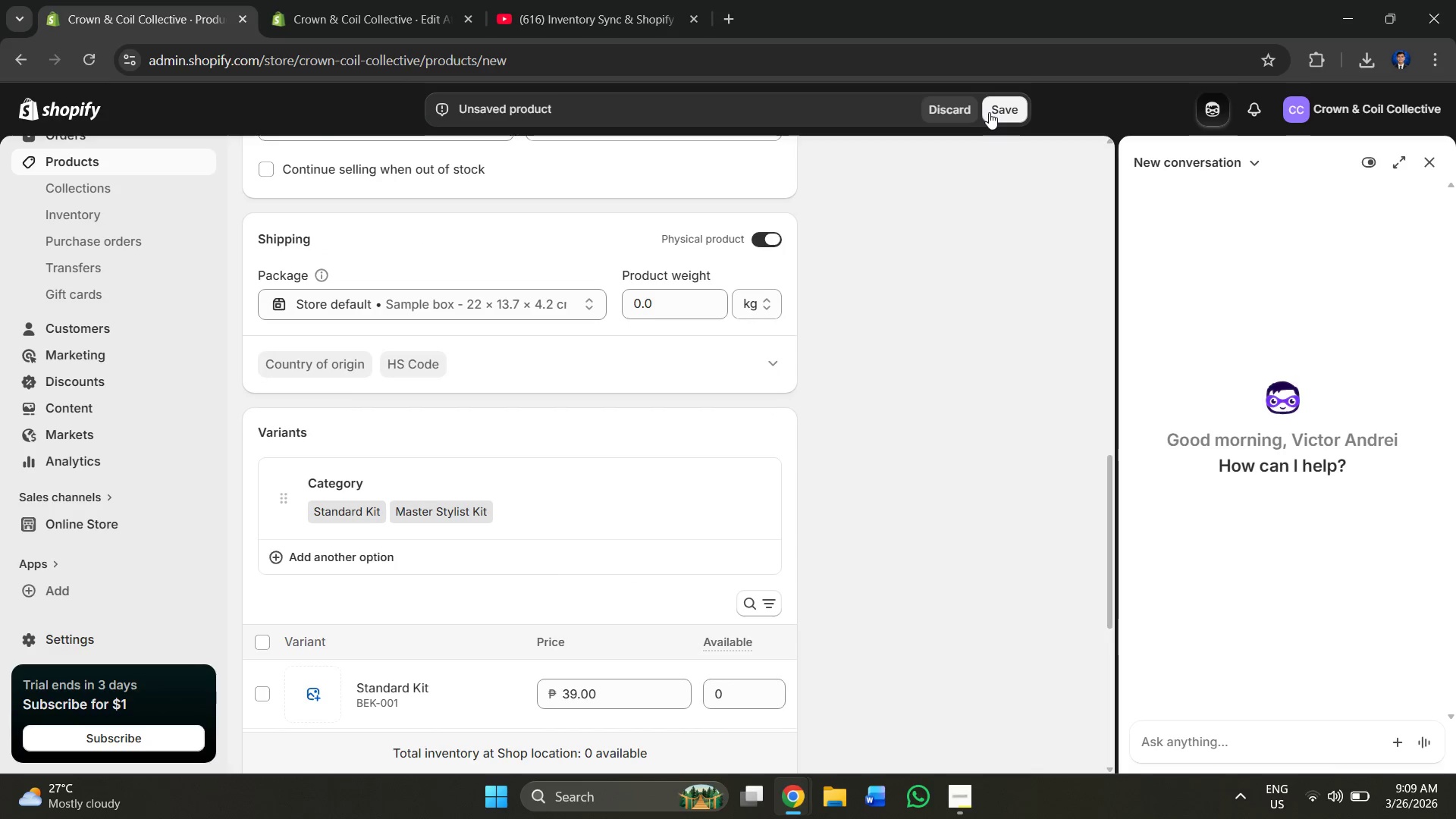 
left_click([989, 112])
 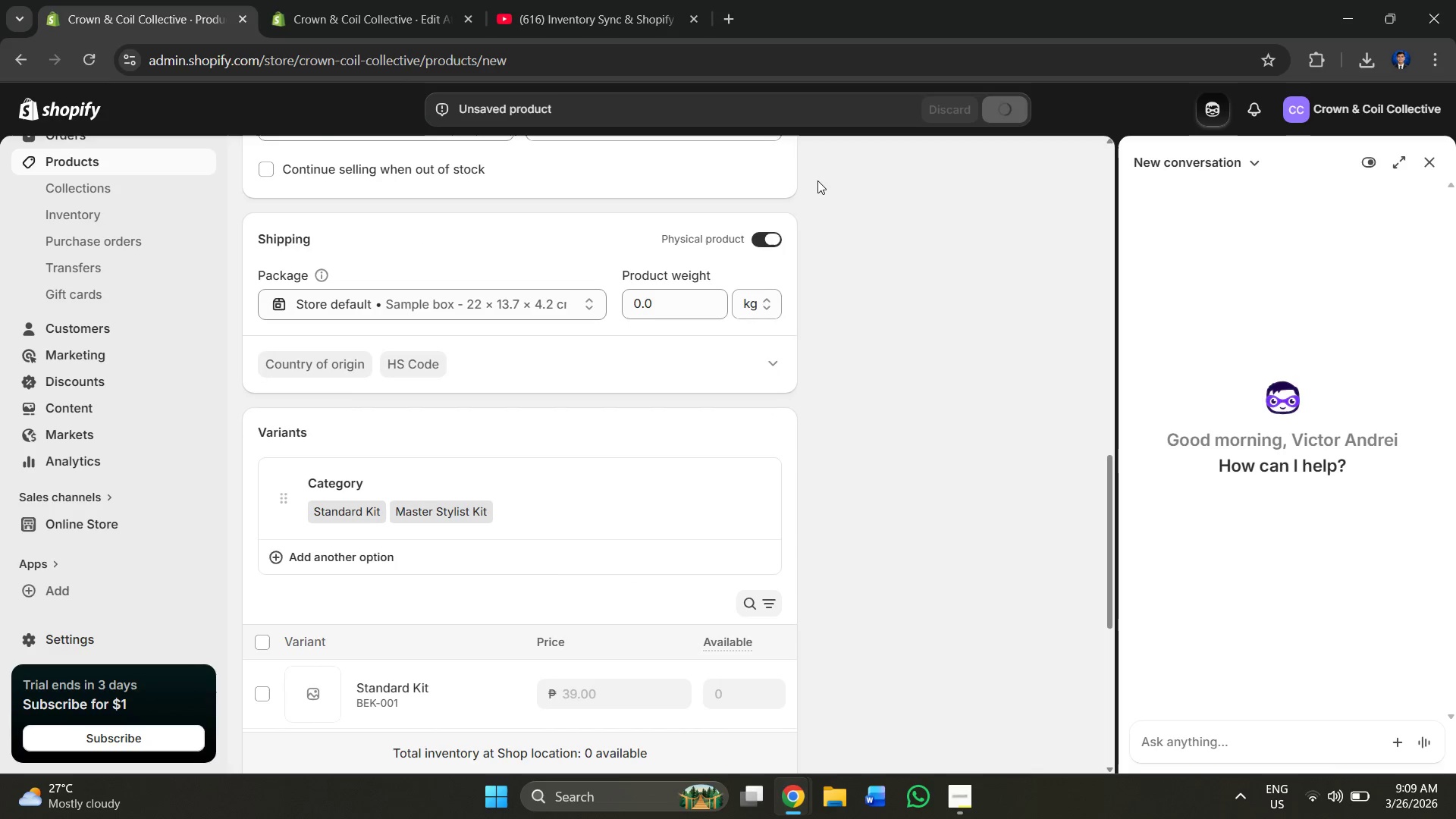 
key(Alt+Tab)
 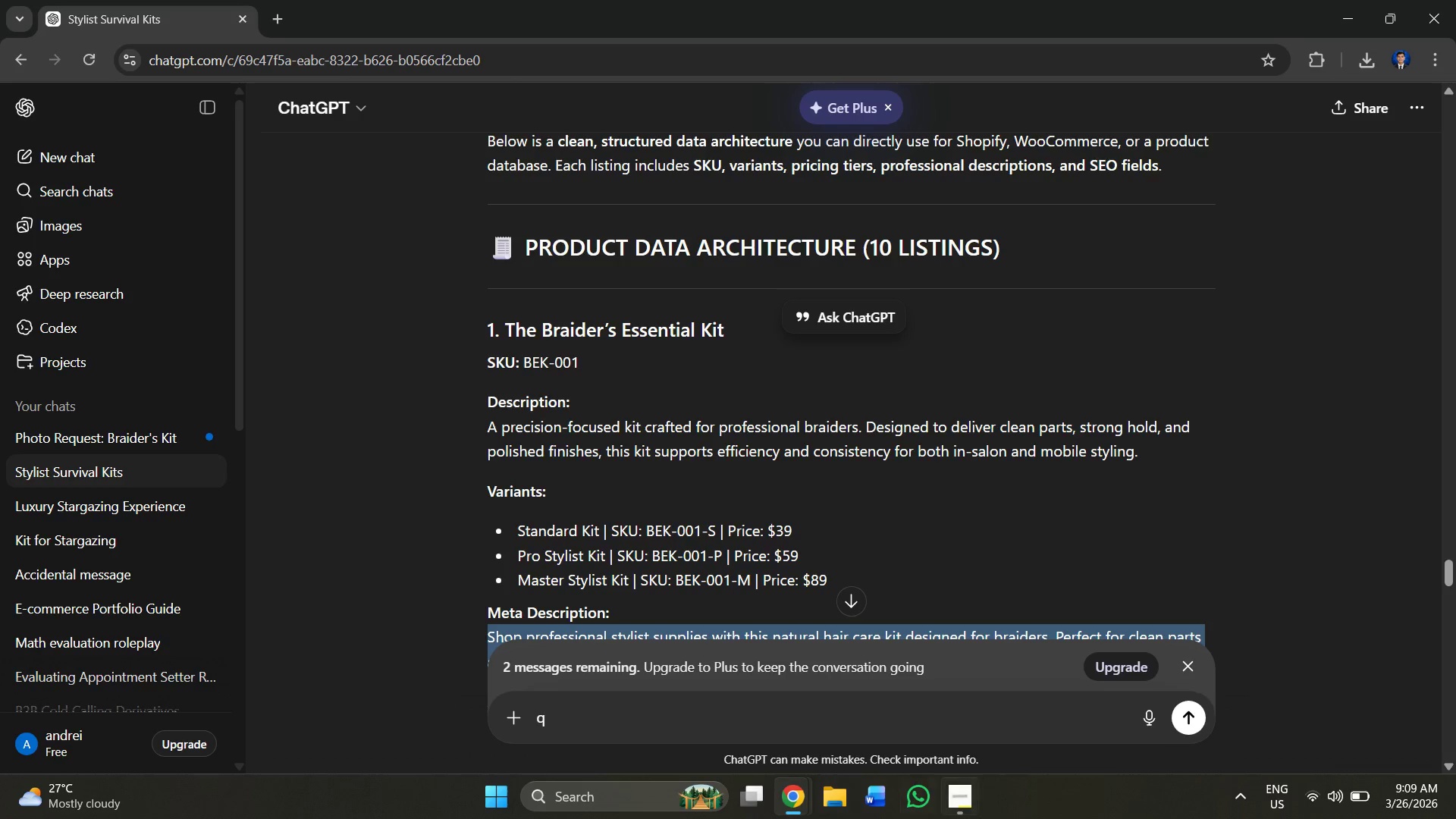 
key(Alt+Tab)
 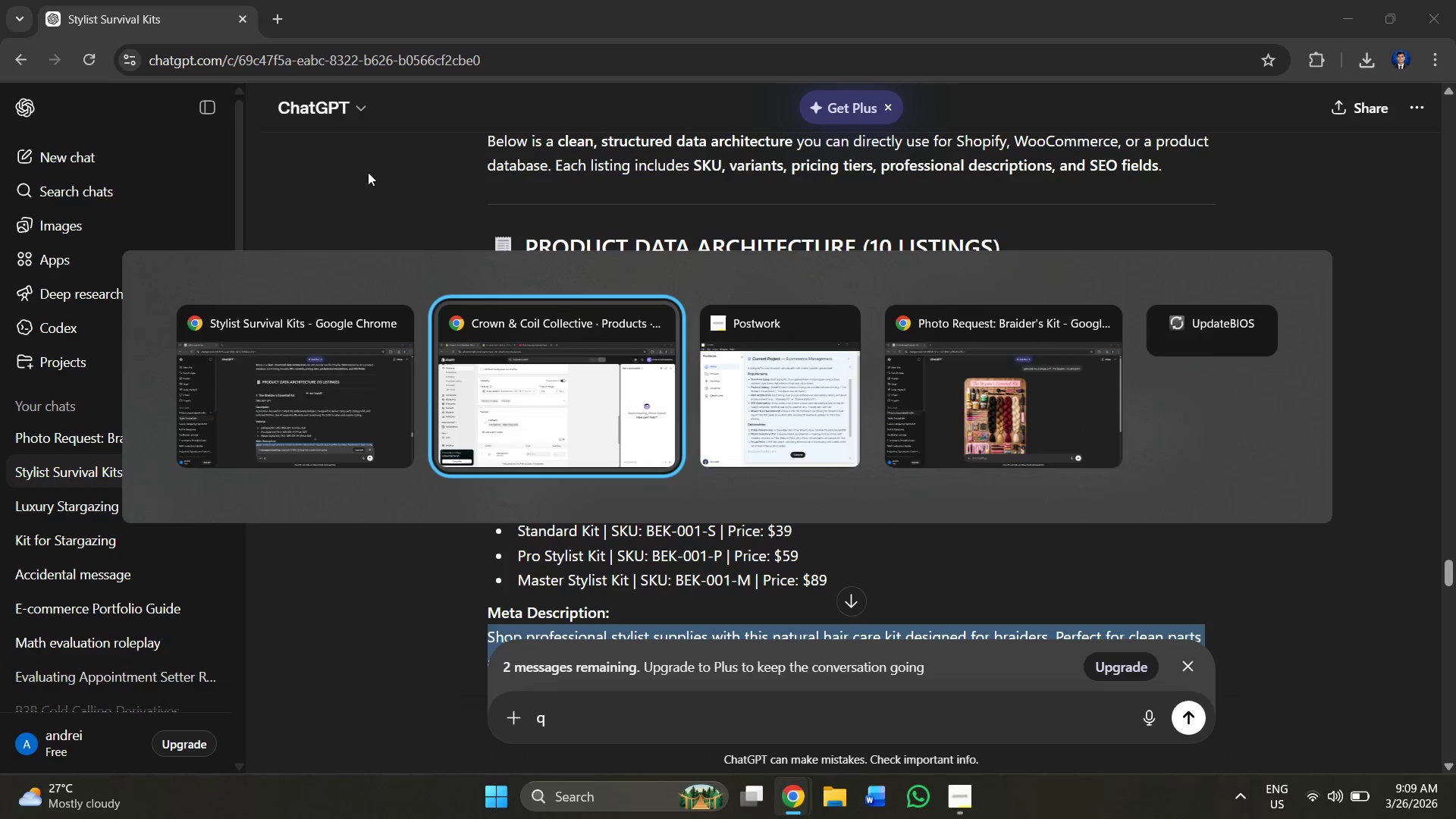 
key(Alt+Tab)